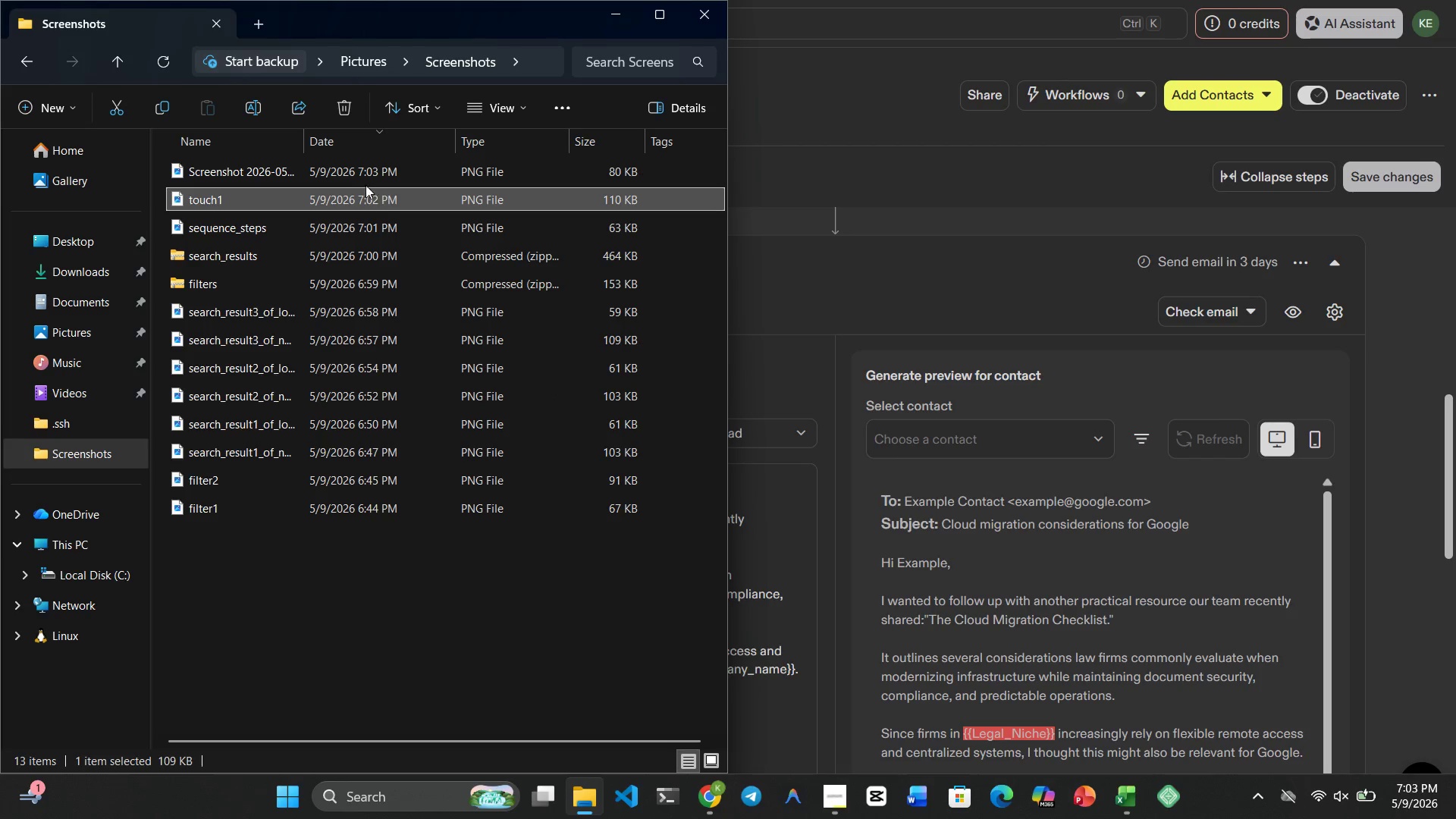 
left_click([337, 169])
 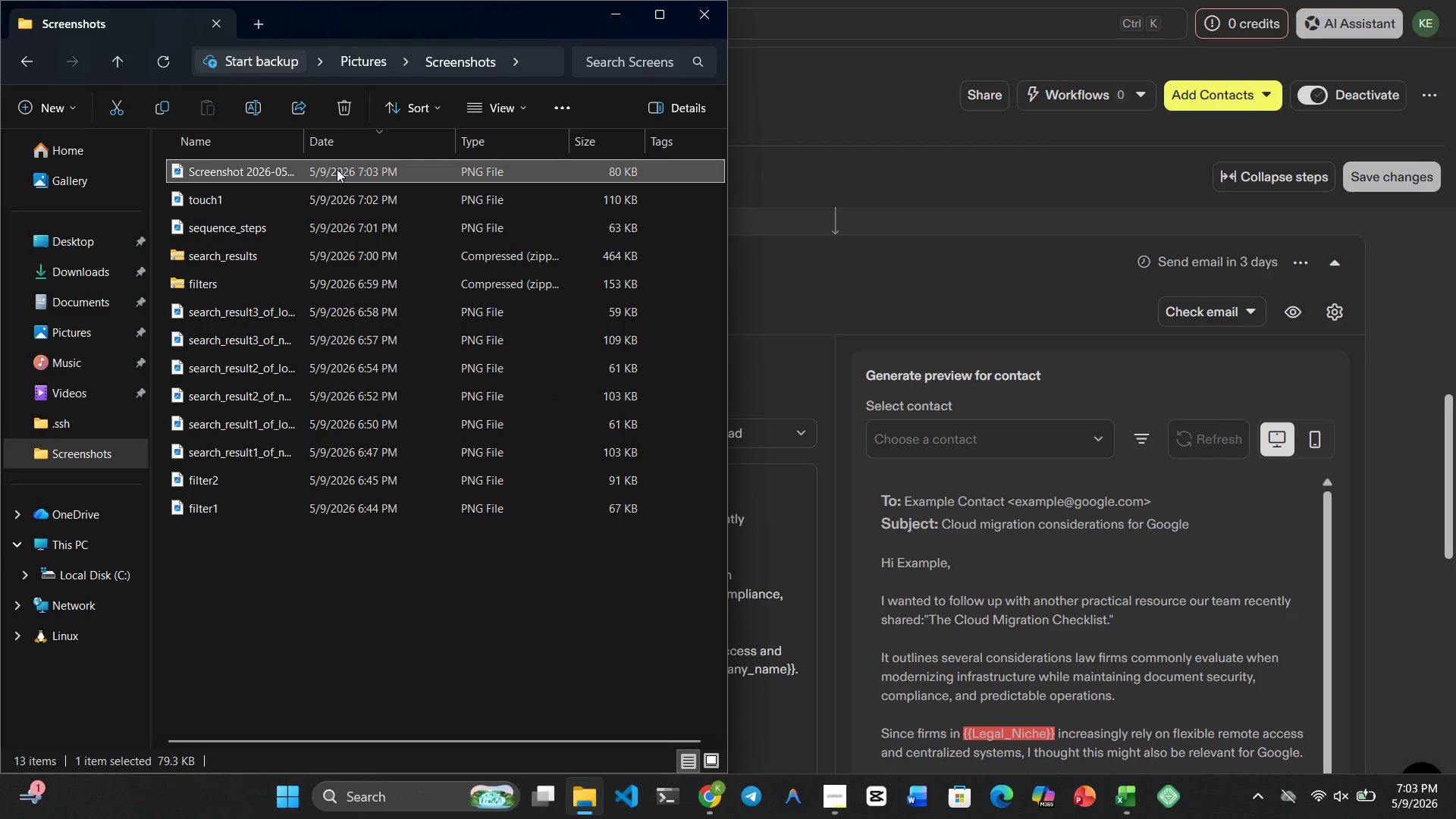 
right_click([337, 169])
 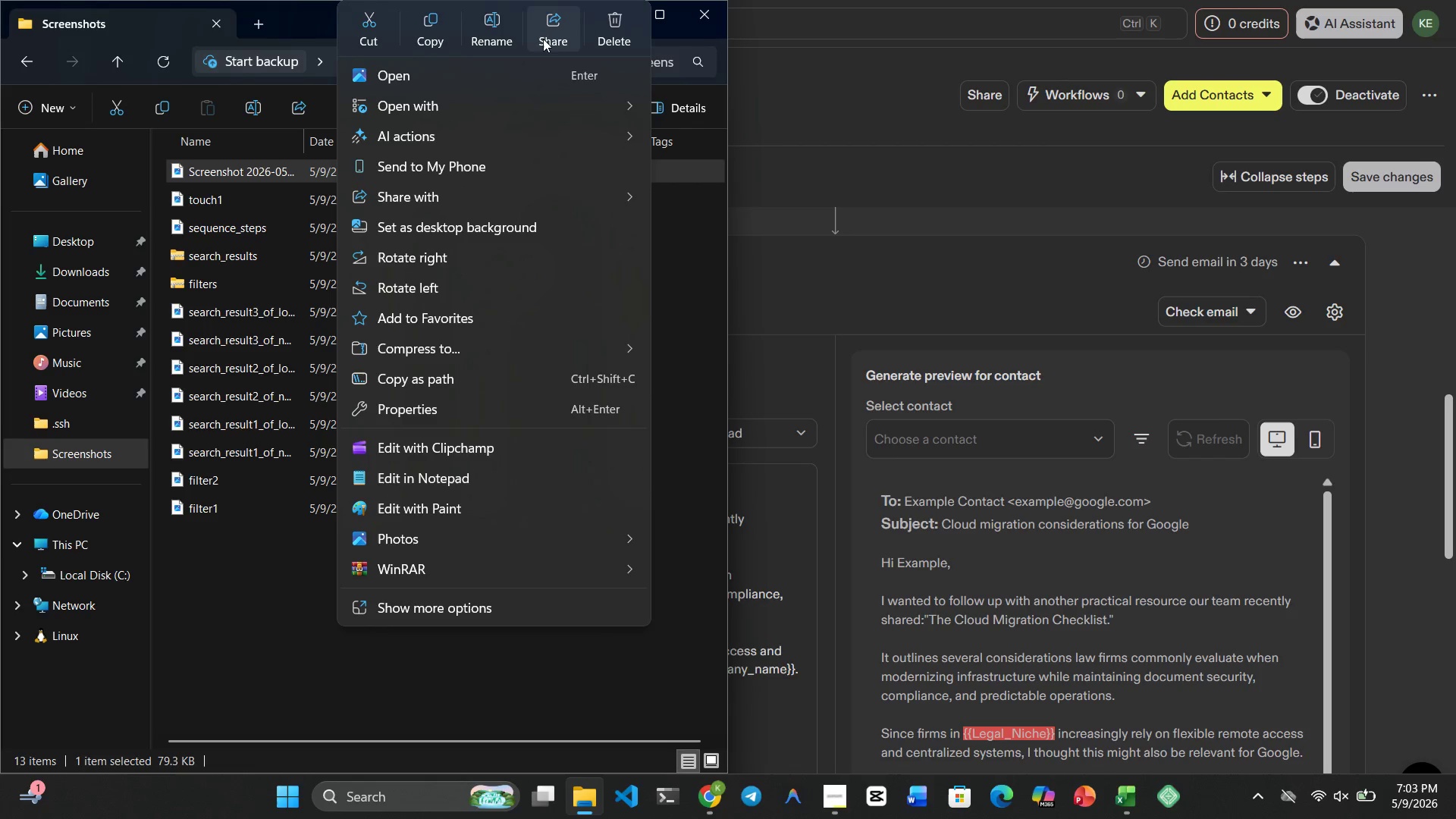 
left_click([504, 36])
 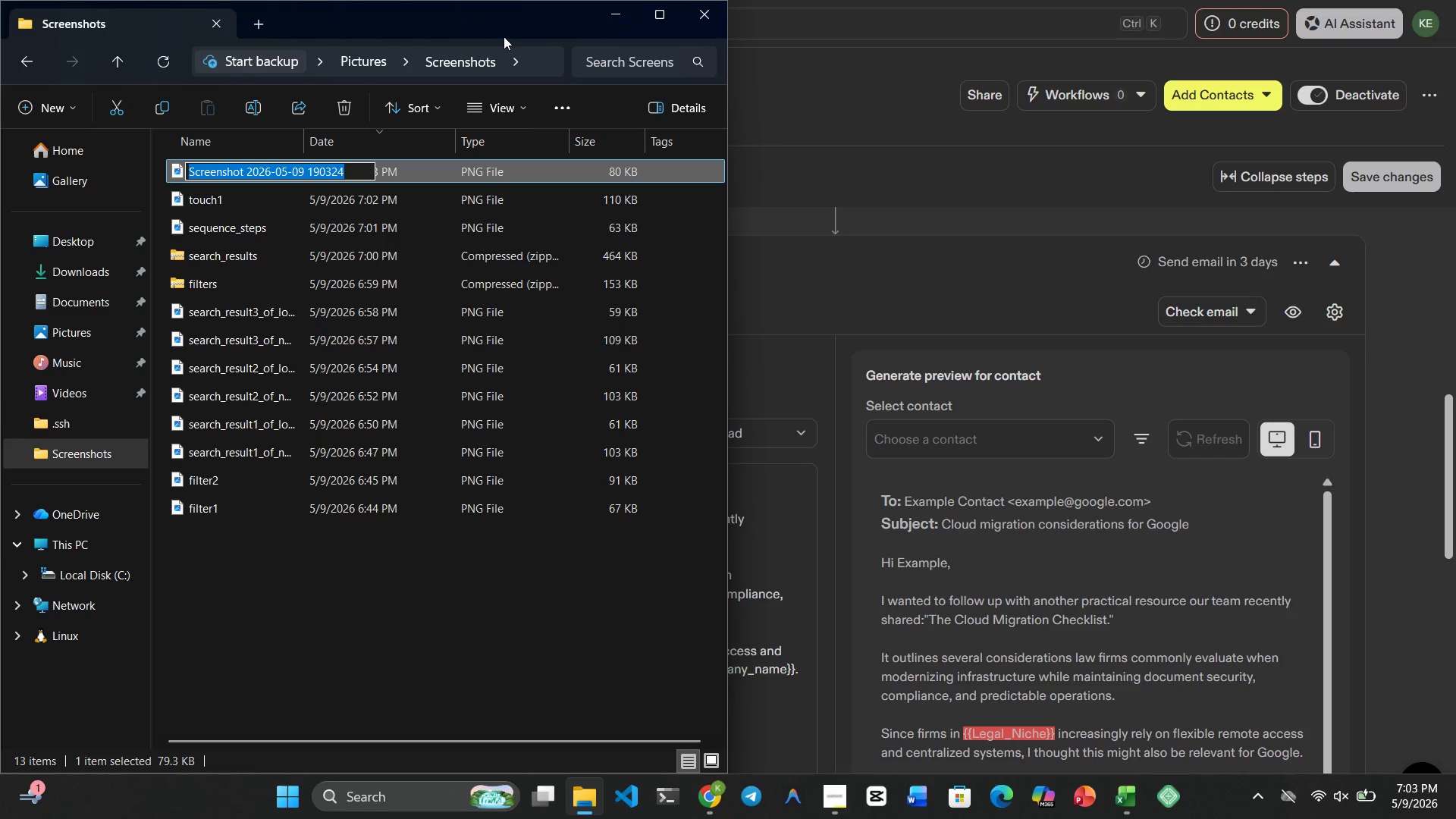 
type(ti=)
key(Backspace)
key(Backspace)
type(ouch2)
 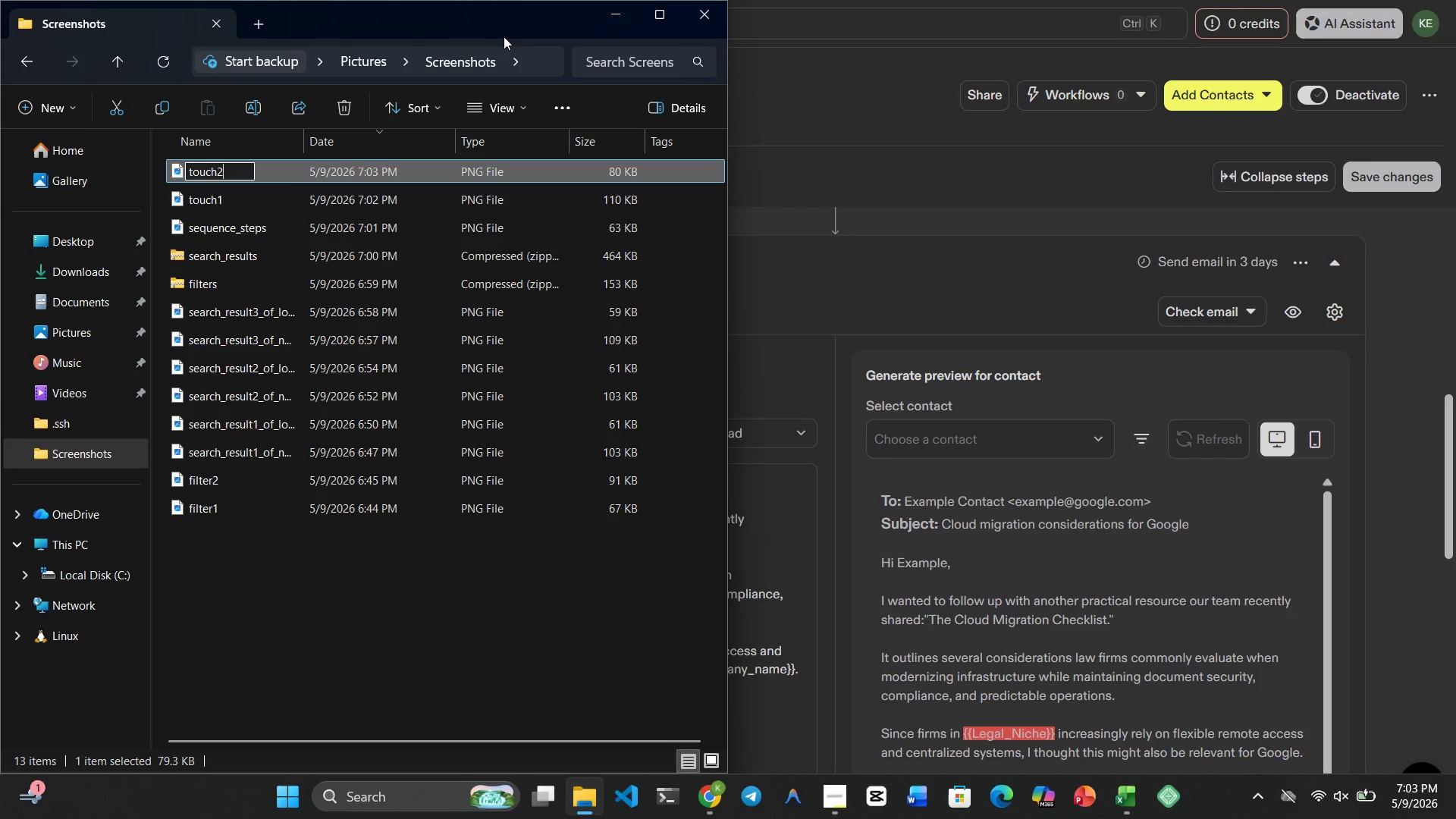 
key(Enter)
 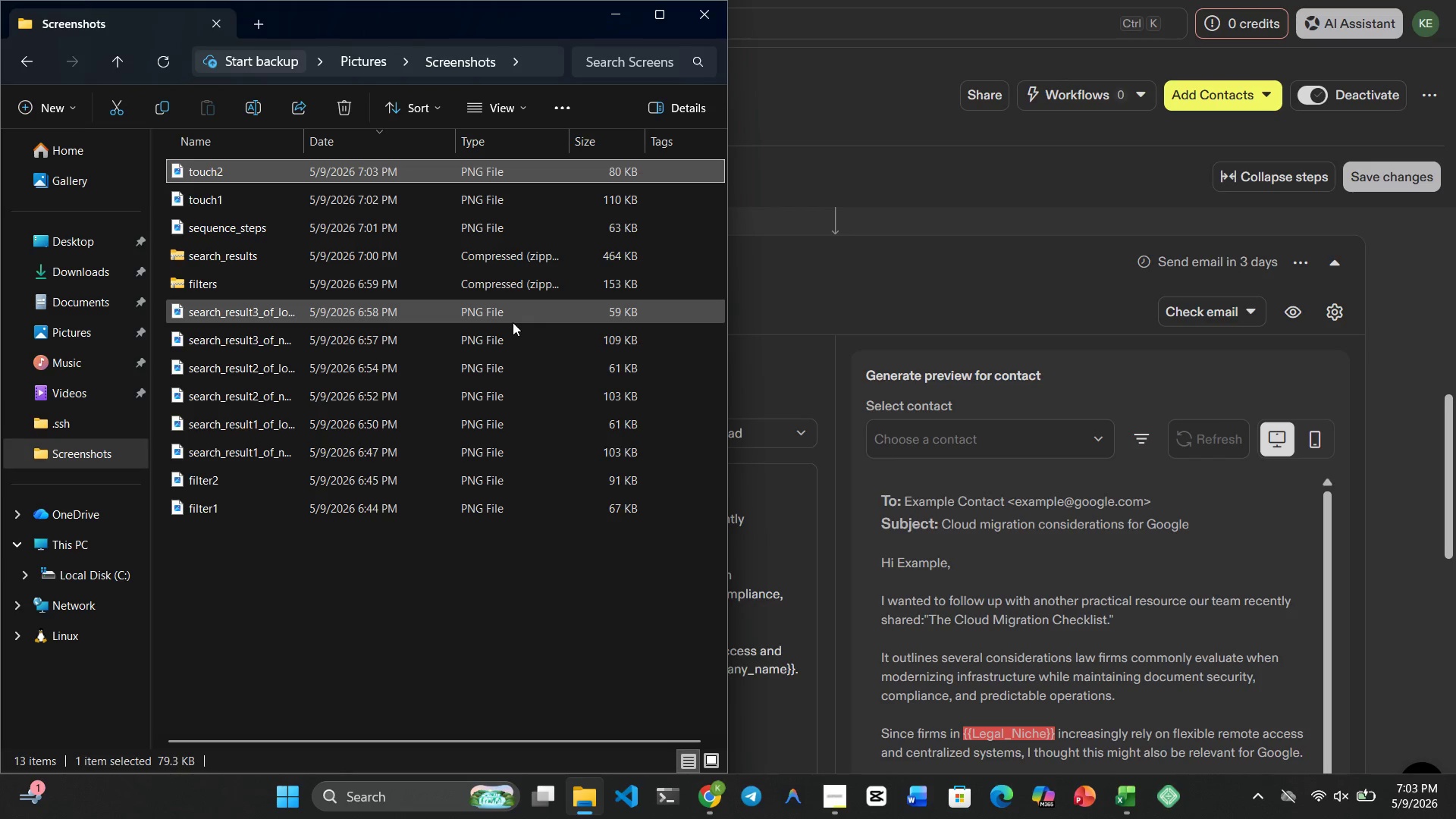 
wait(6.5)
 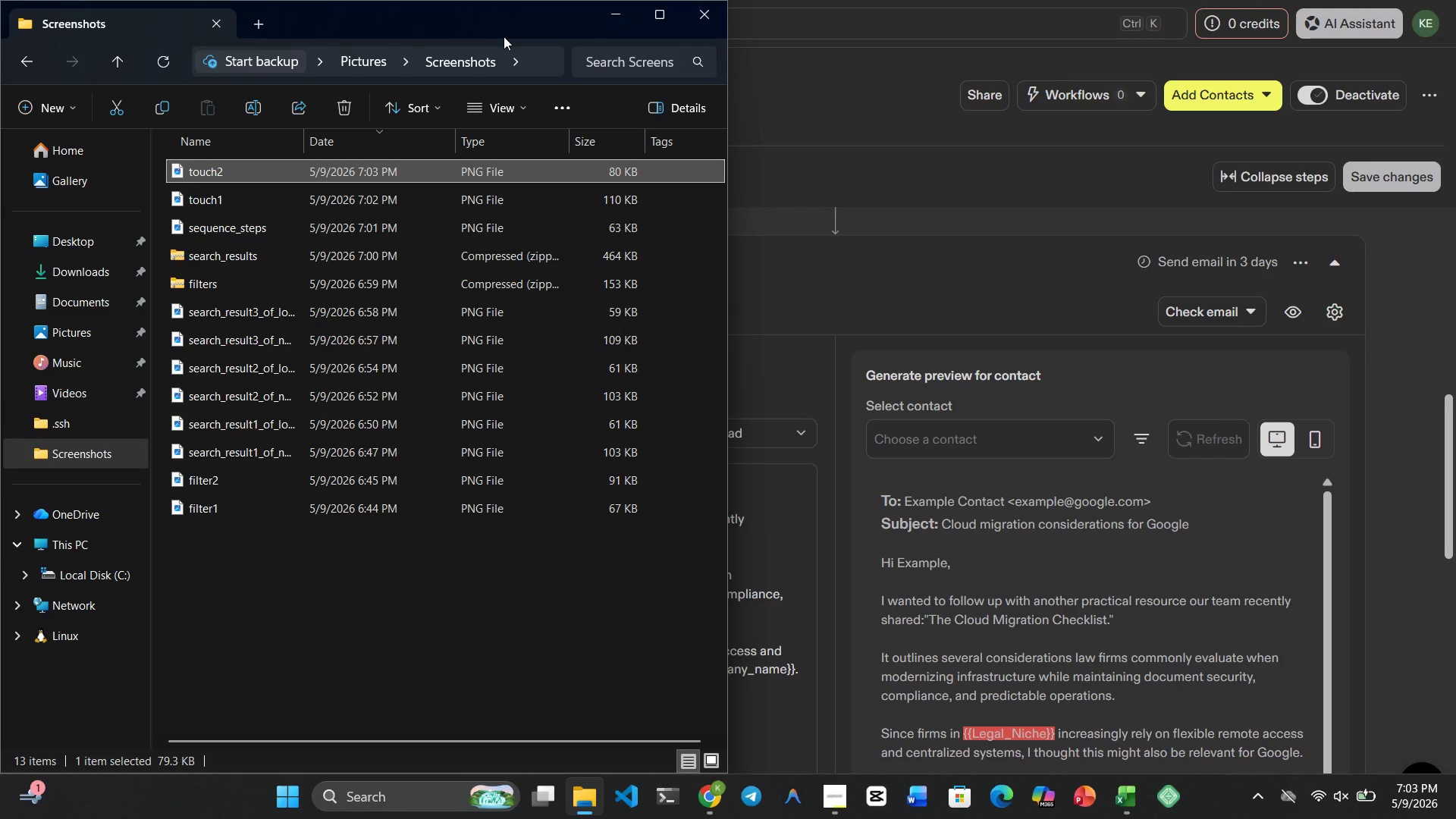 
key(Meta+4)
 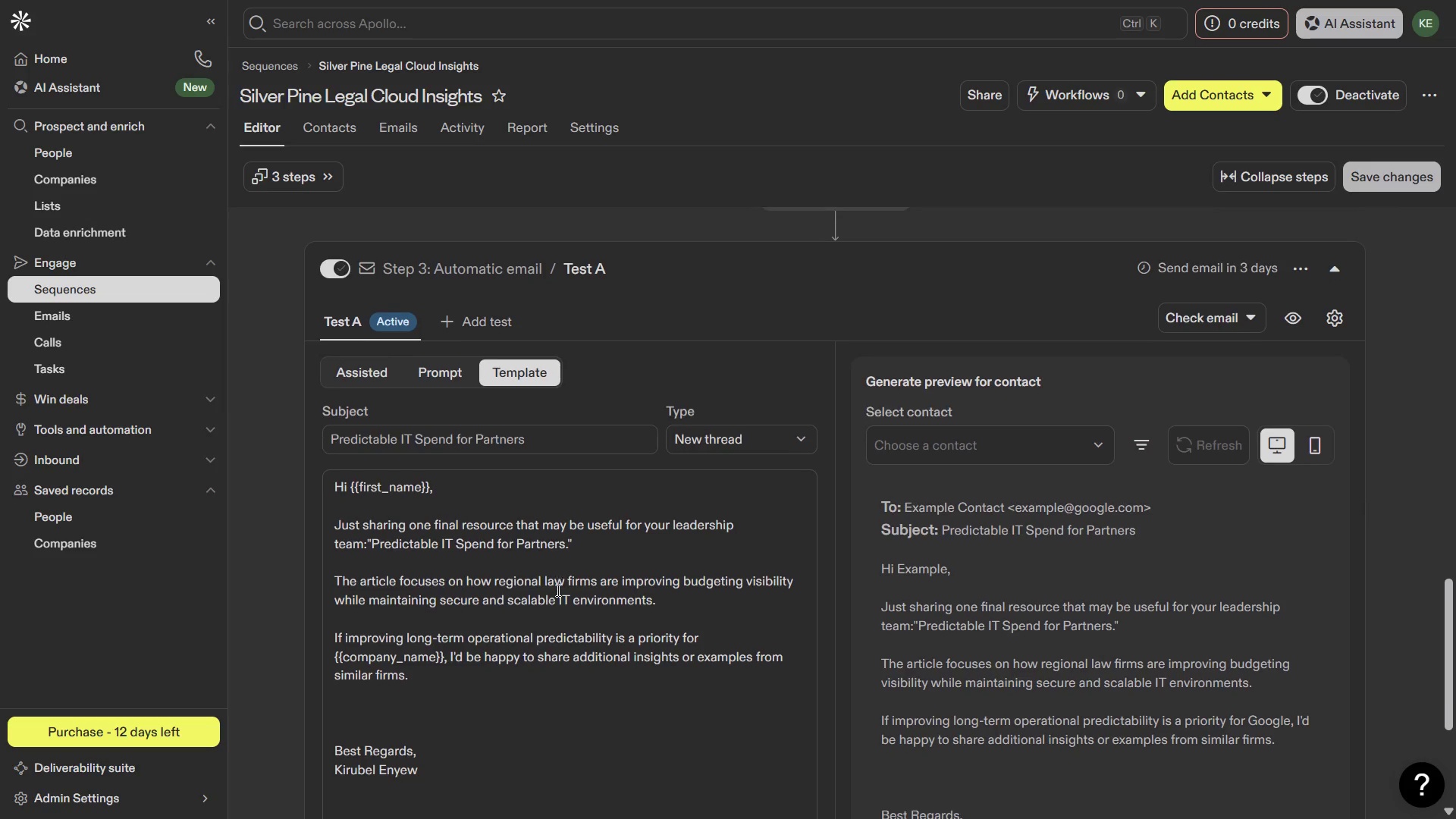 
wait(9.33)
 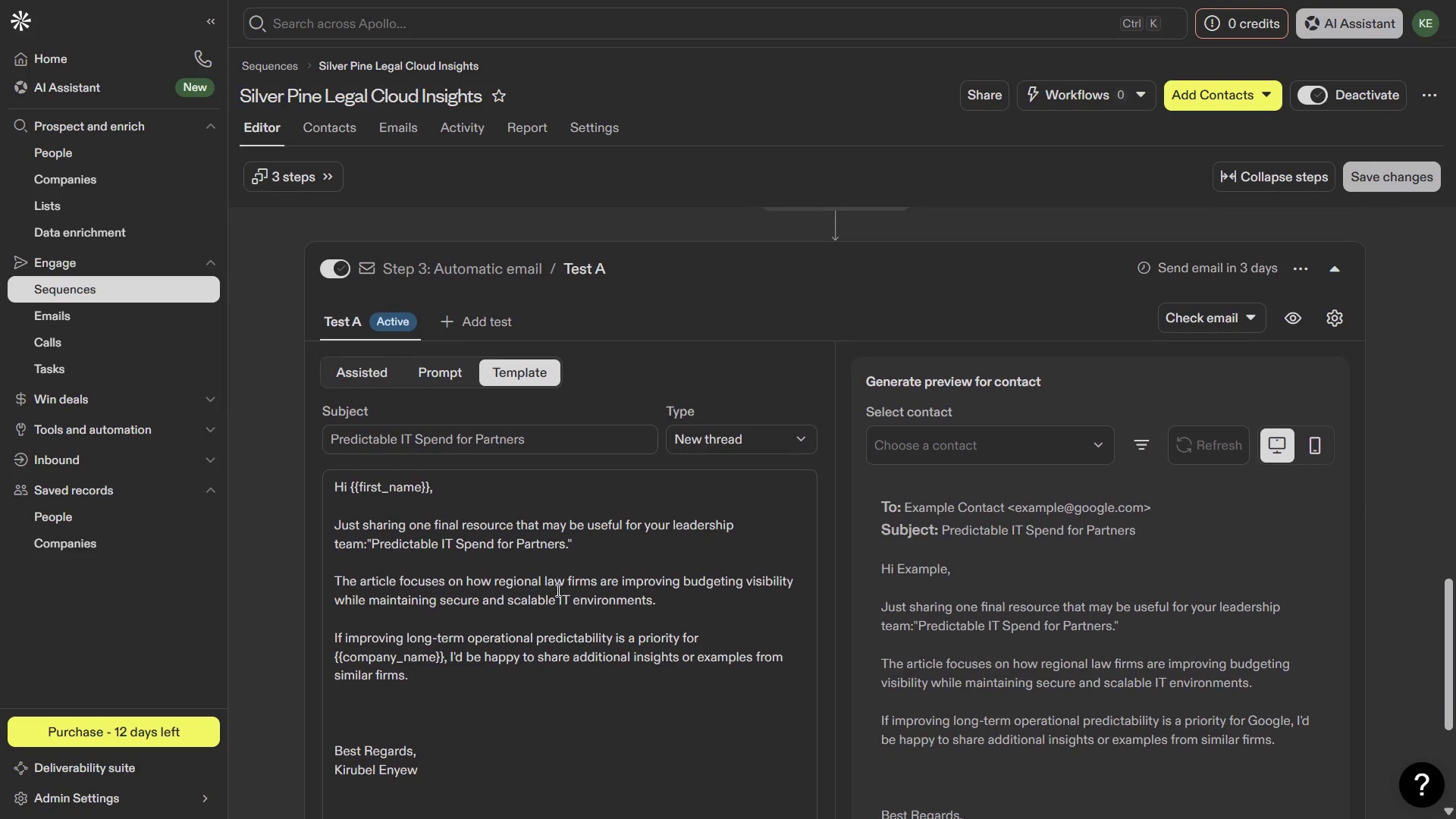 
key(PrintScreen)
 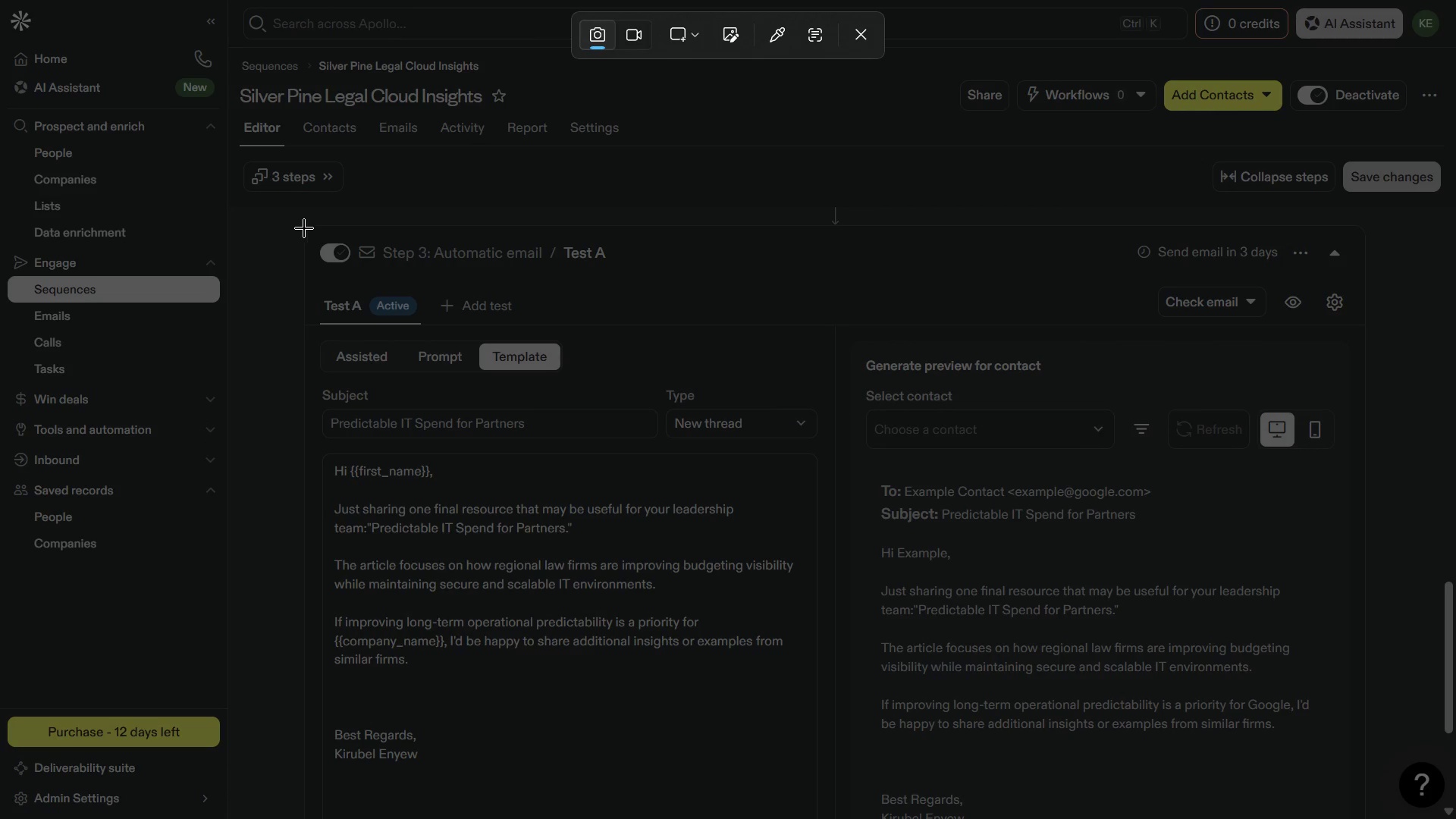 
left_click_drag(start_coordinate=[304, 224], to_coordinate=[824, 800])
 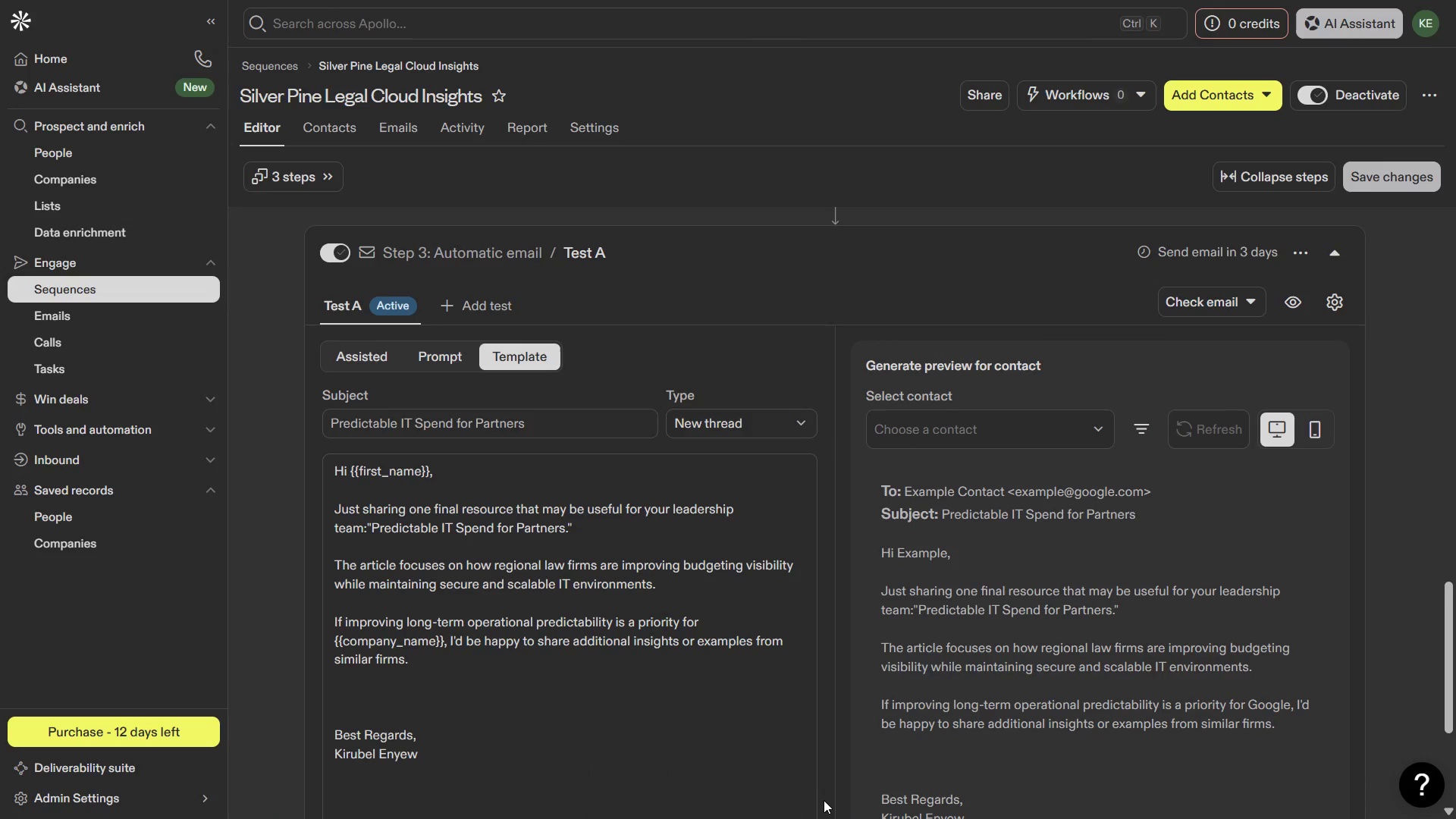 
key(Meta+1)
 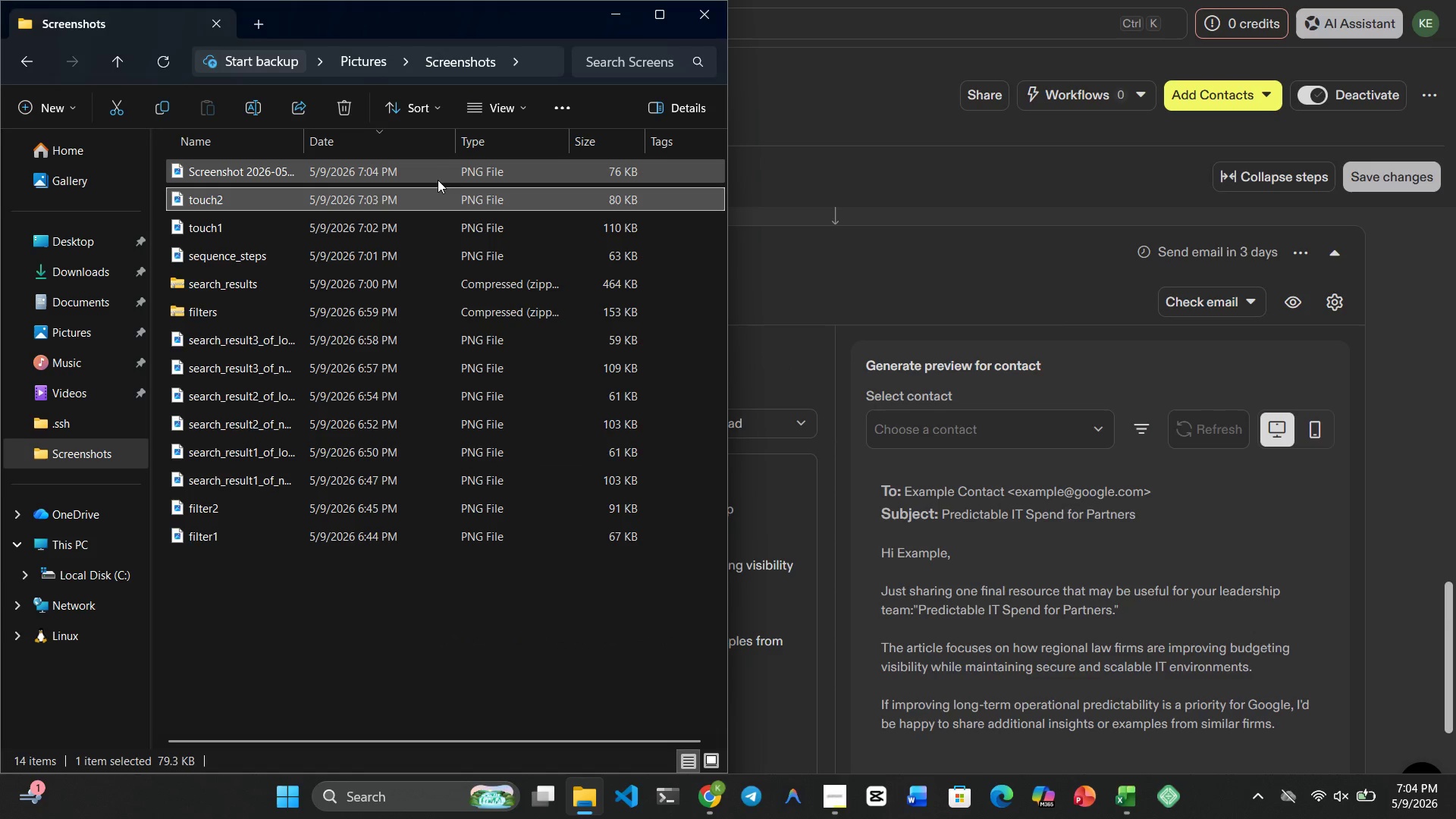 
wait(6.48)
 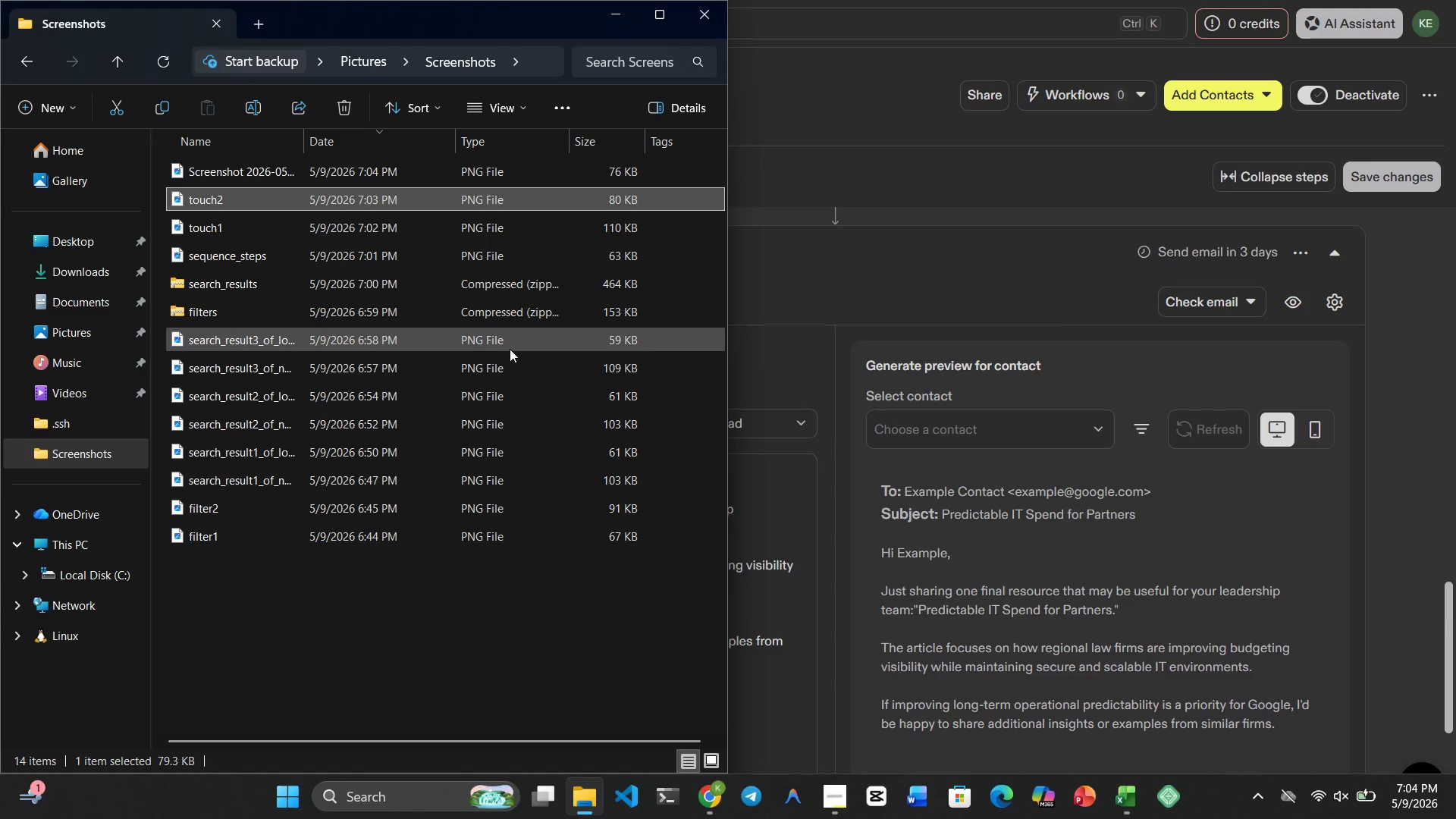 
left_click([280, 169])
 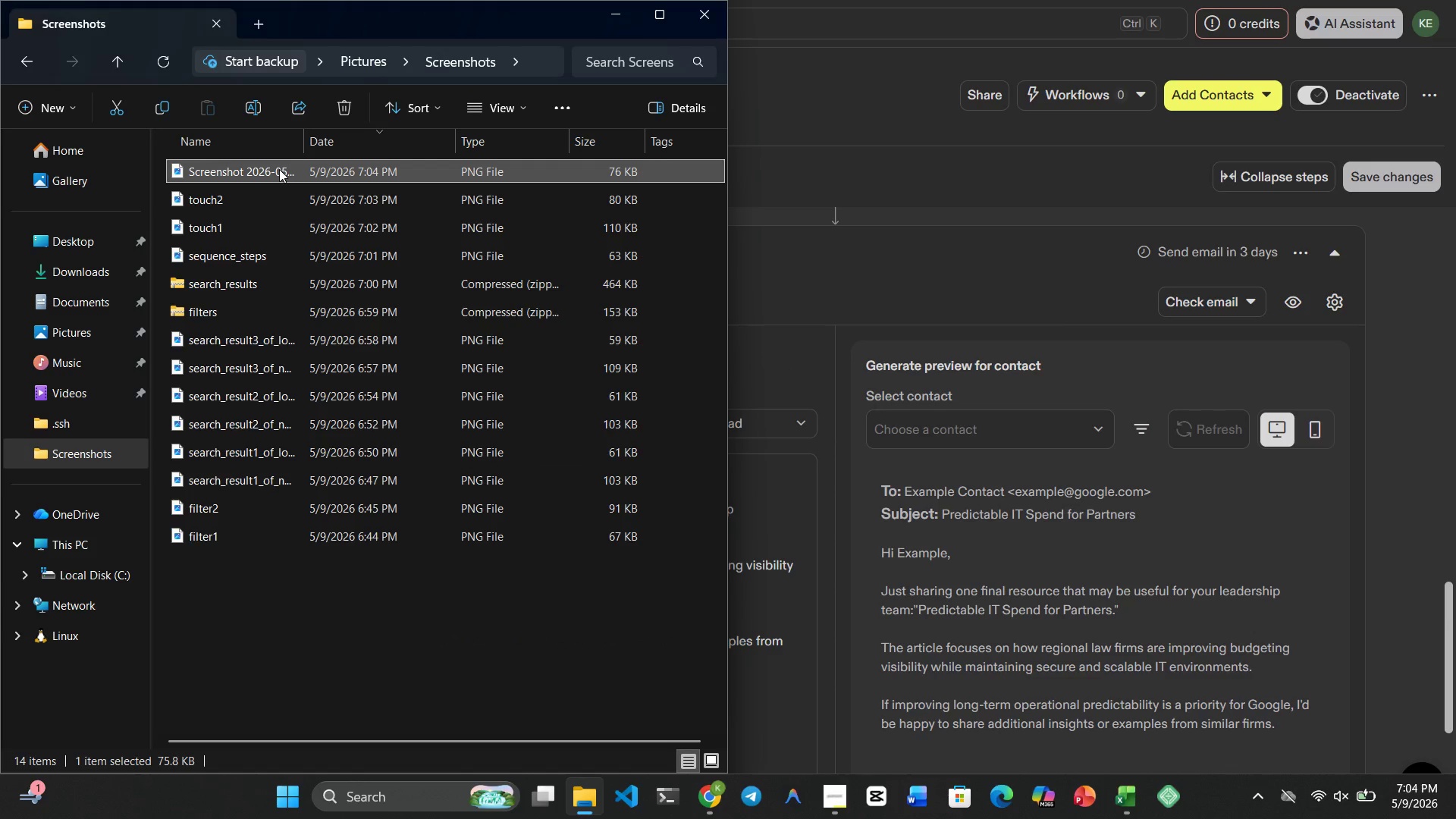 
right_click([275, 171])